 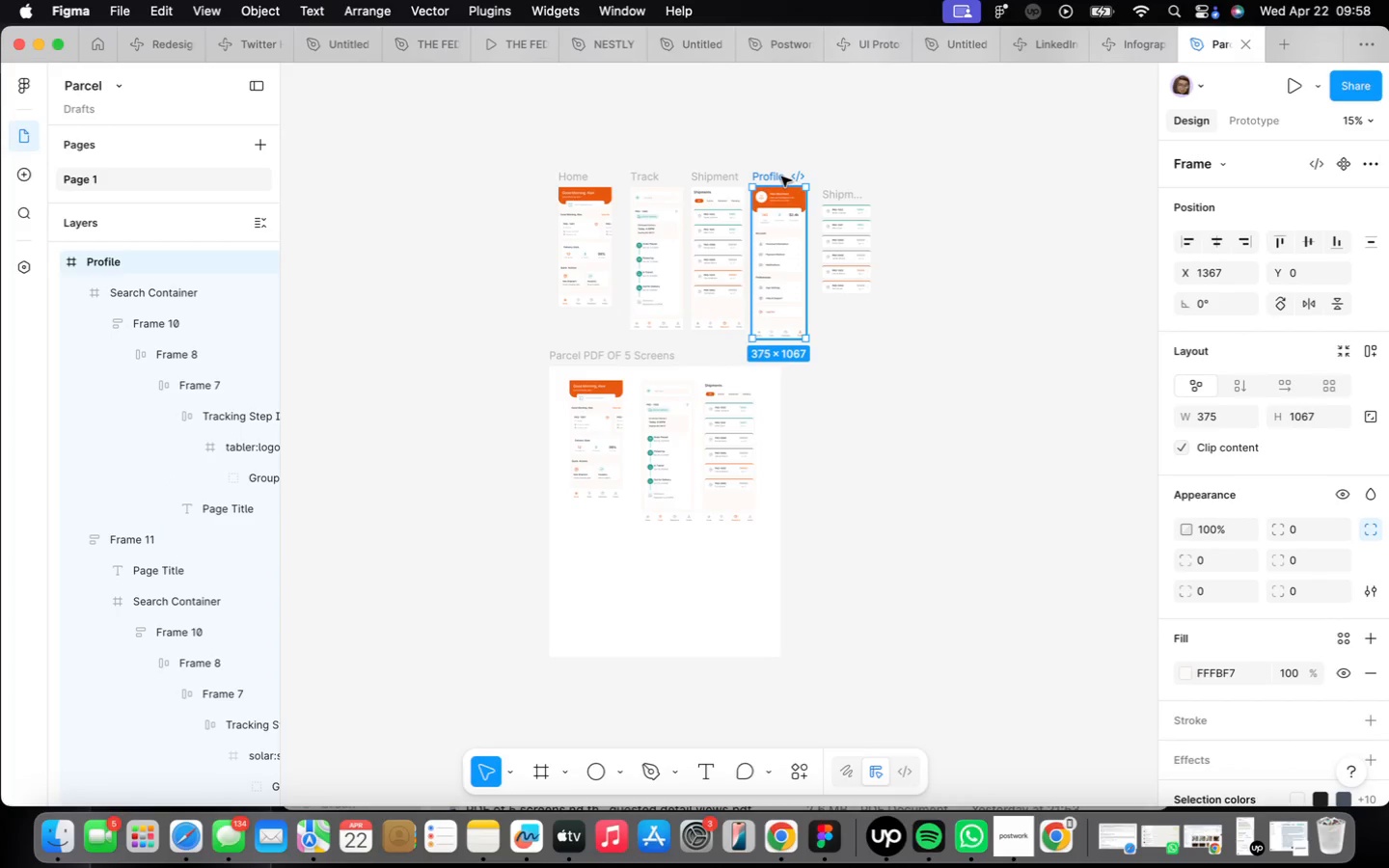 
left_click_drag(start_coordinate=[782, 178], to_coordinate=[648, 525])
 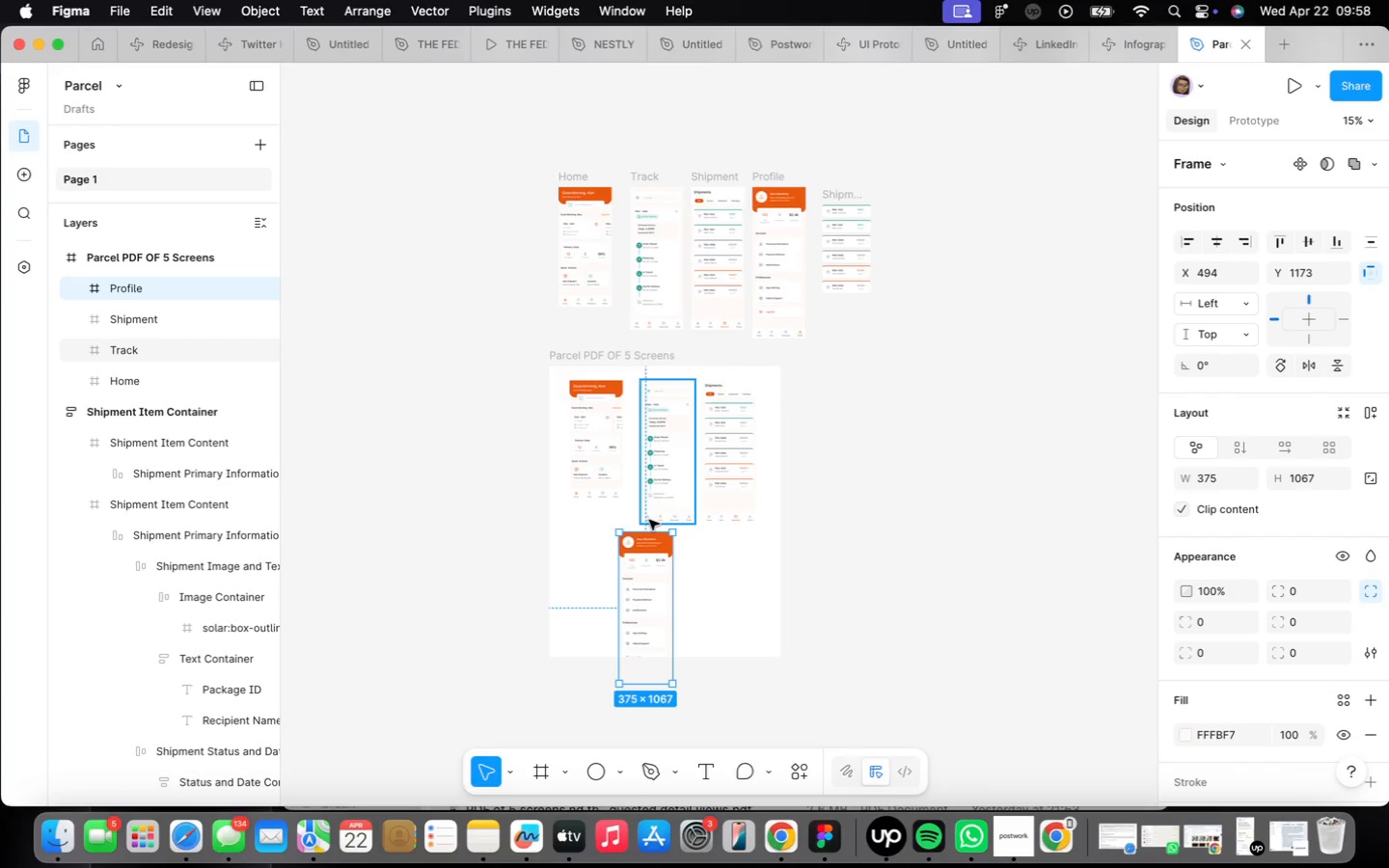 
wait(36.23)
 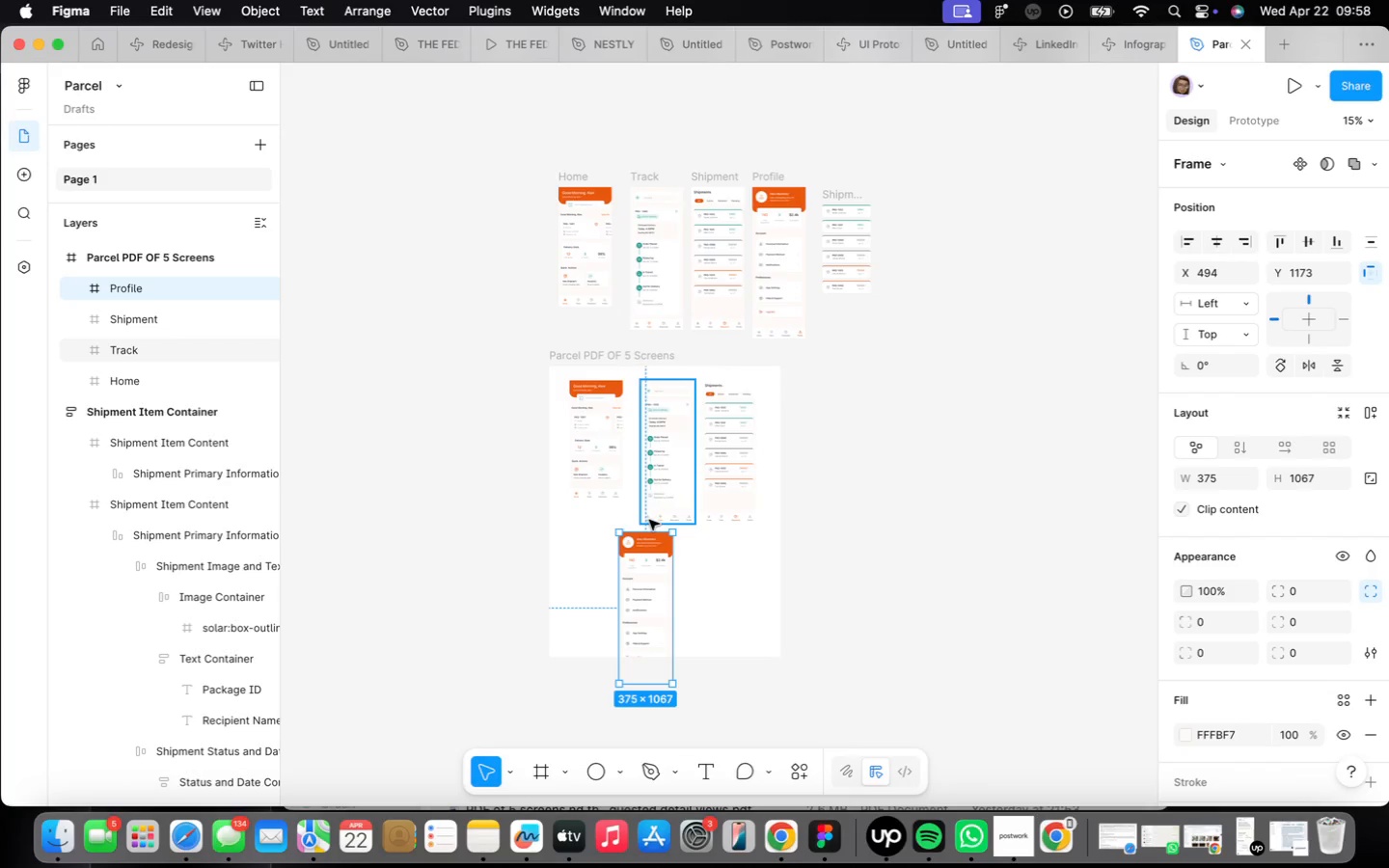 
left_click([623, 358])
 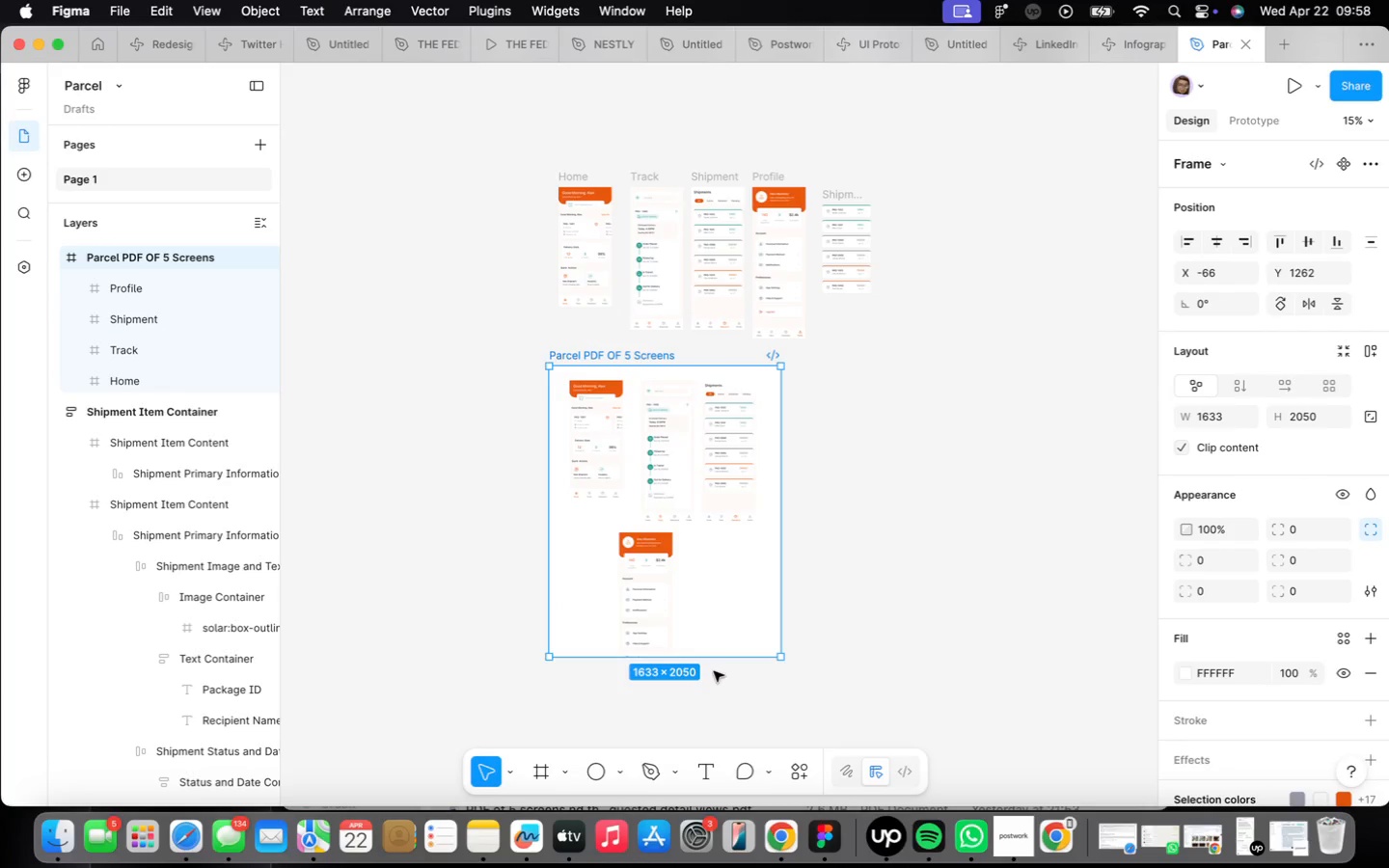 
left_click_drag(start_coordinate=[701, 644], to_coordinate=[704, 670])
 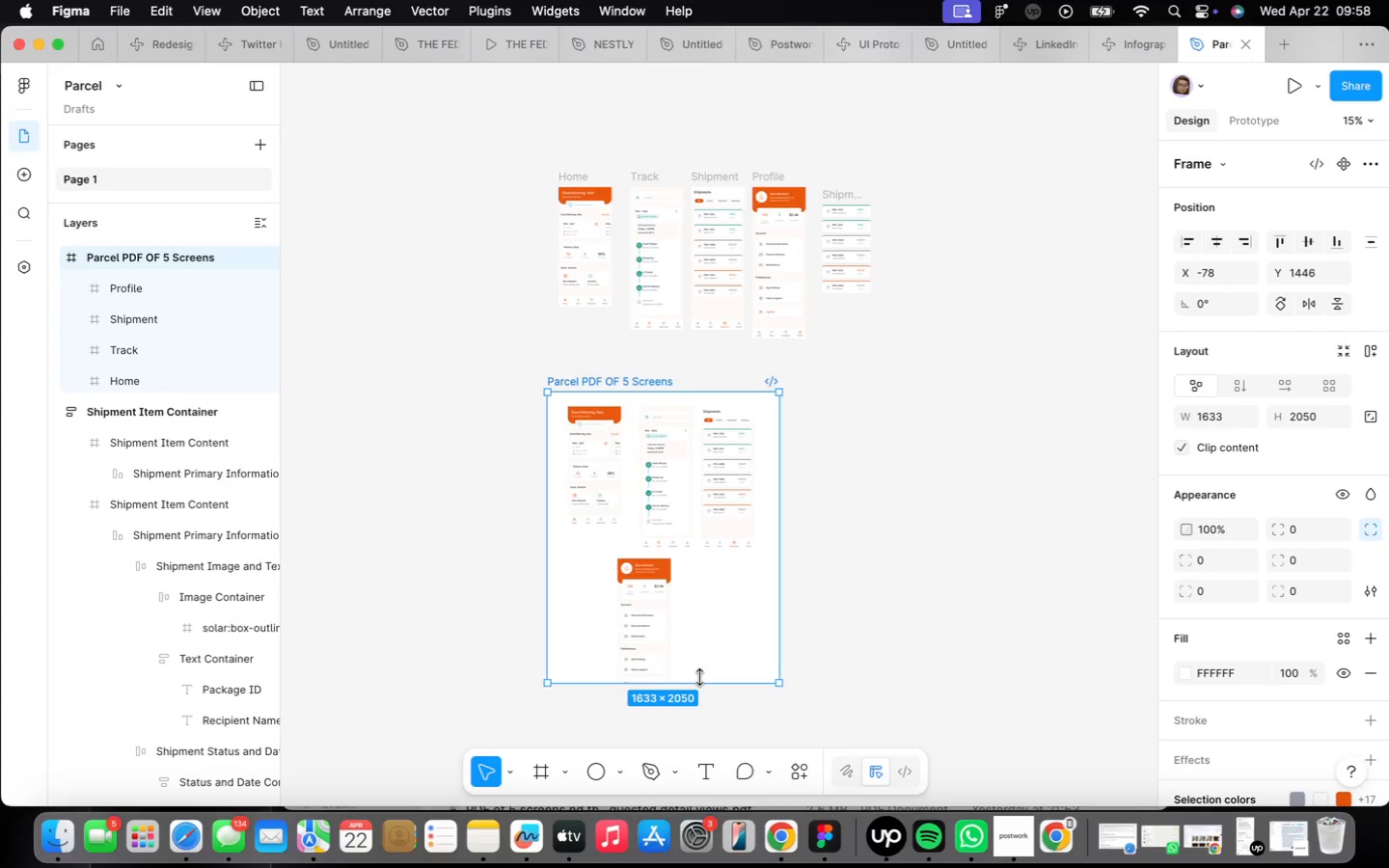 
left_click_drag(start_coordinate=[699, 679], to_coordinate=[712, 720])
 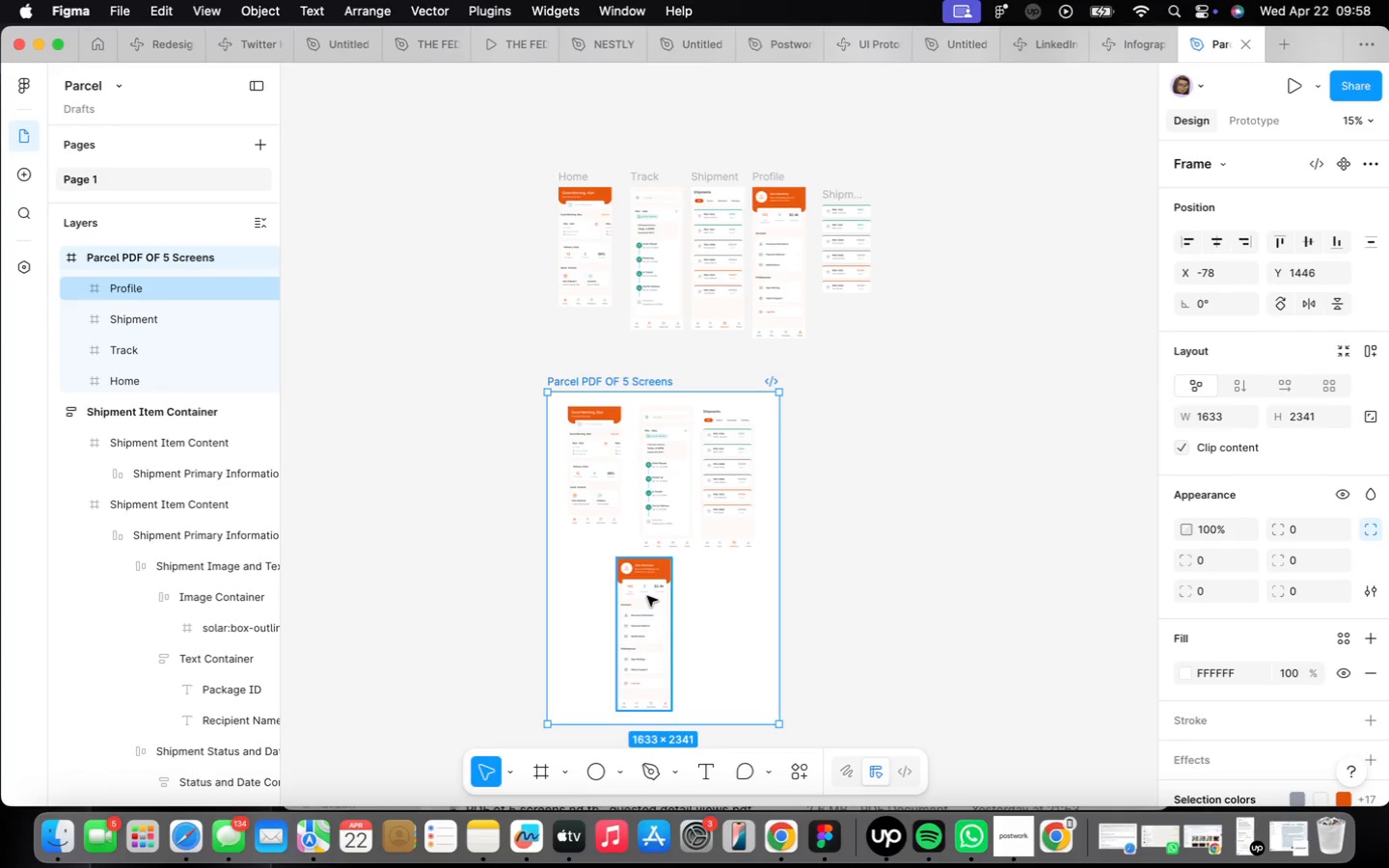 
scroll: coordinate [690, 586], scroll_direction: up, amount: 11.0
 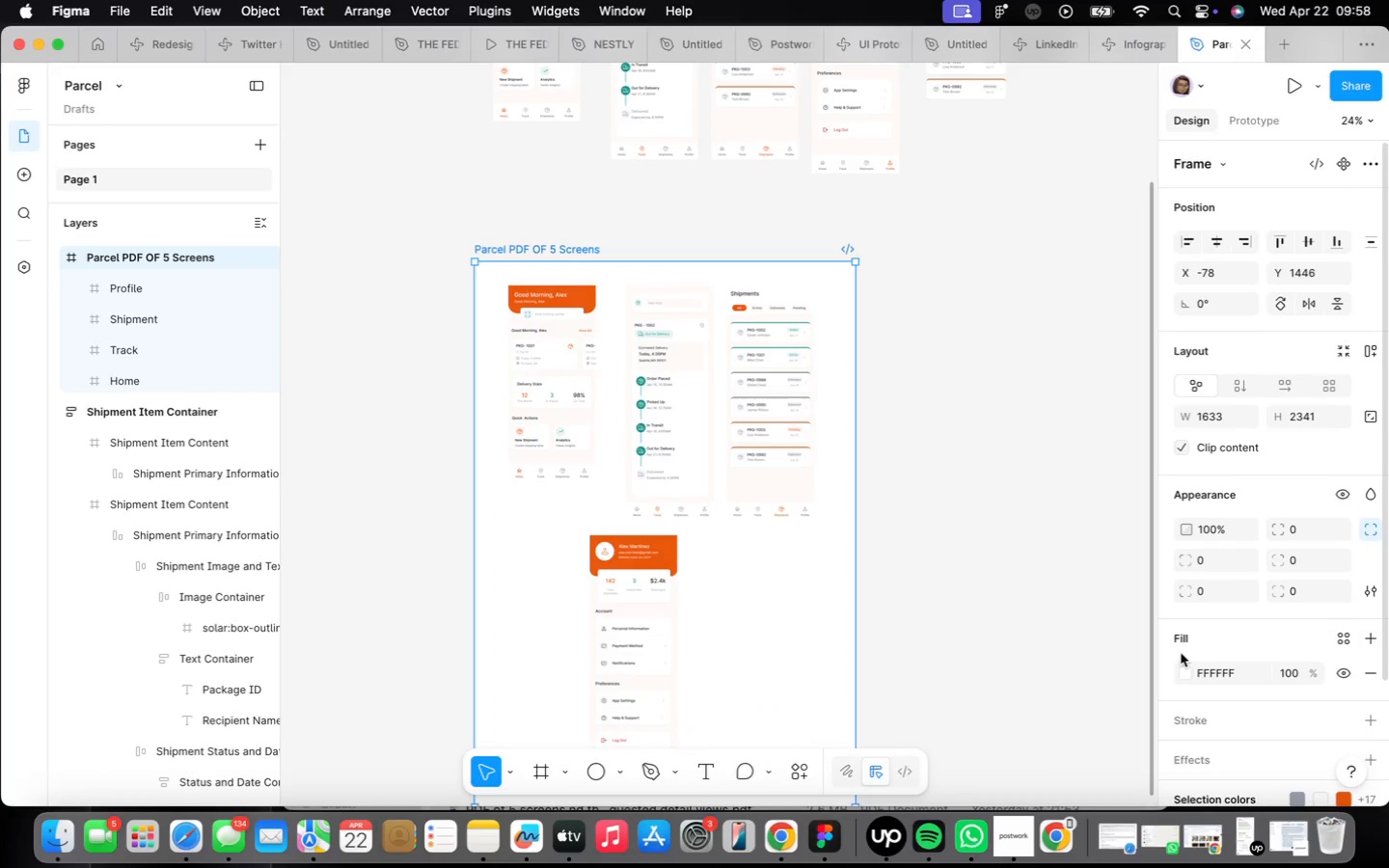 
left_click([1185, 671])
 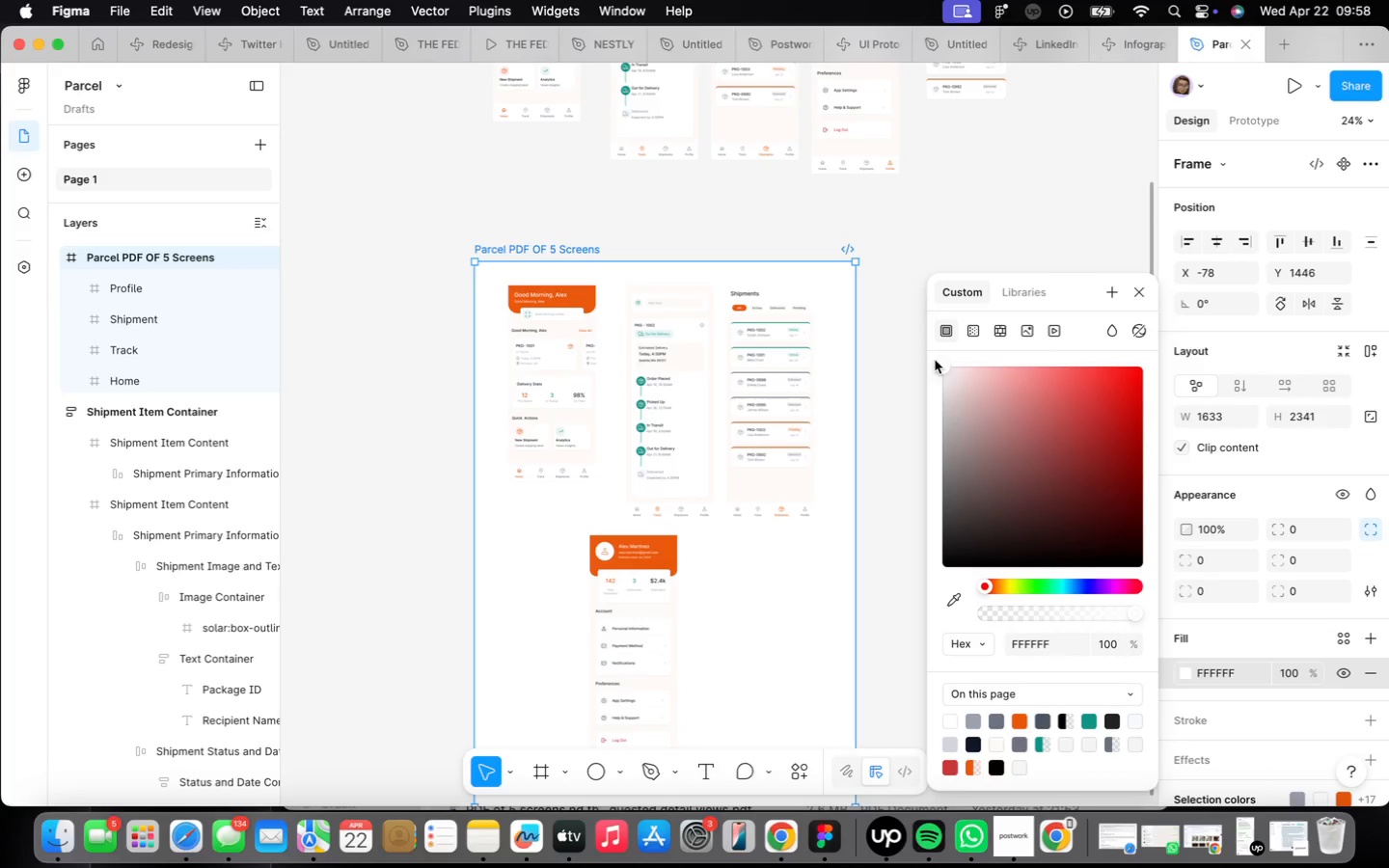 
left_click_drag(start_coordinate=[941, 367], to_coordinate=[932, 389])
 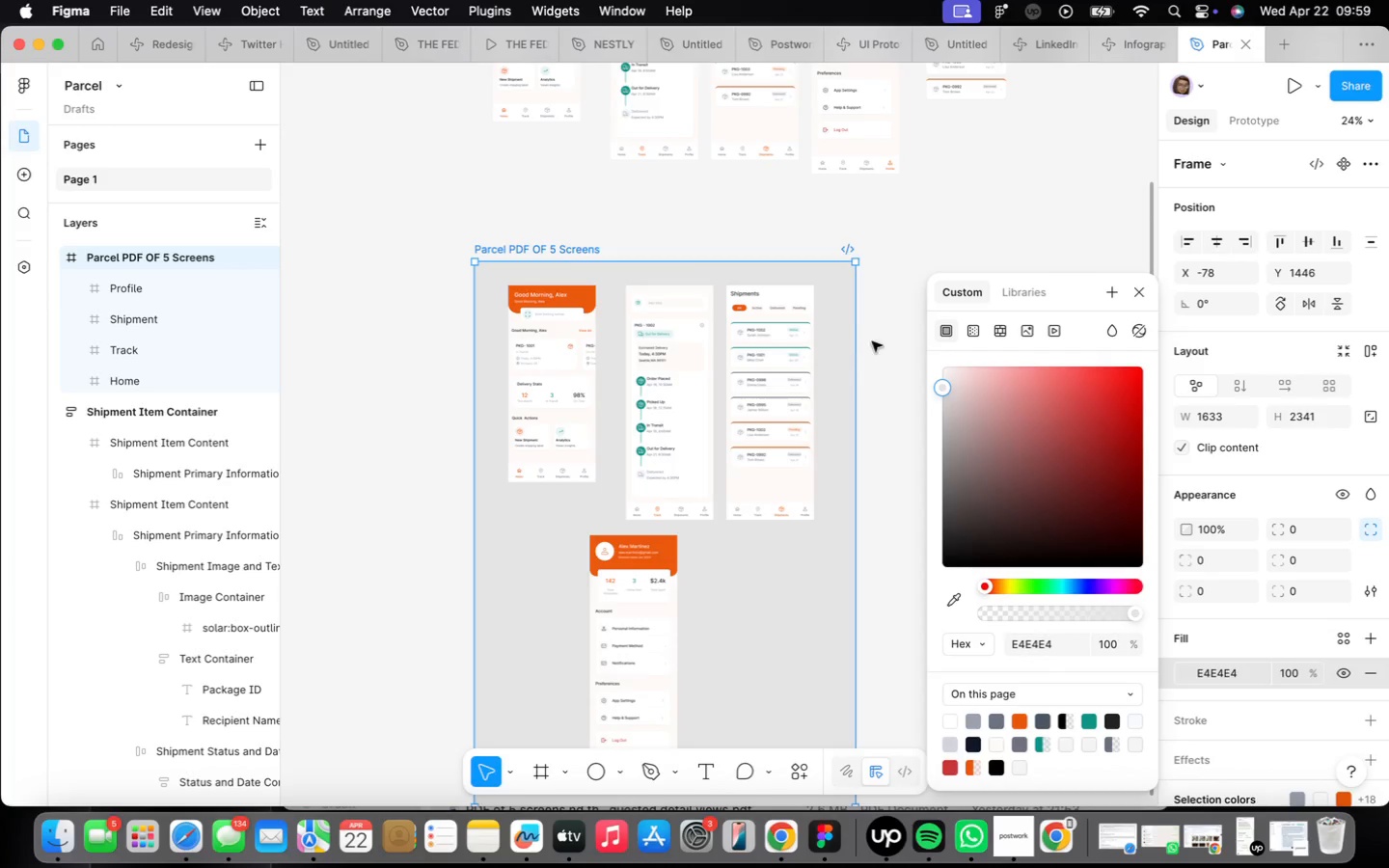 
left_click([876, 336])
 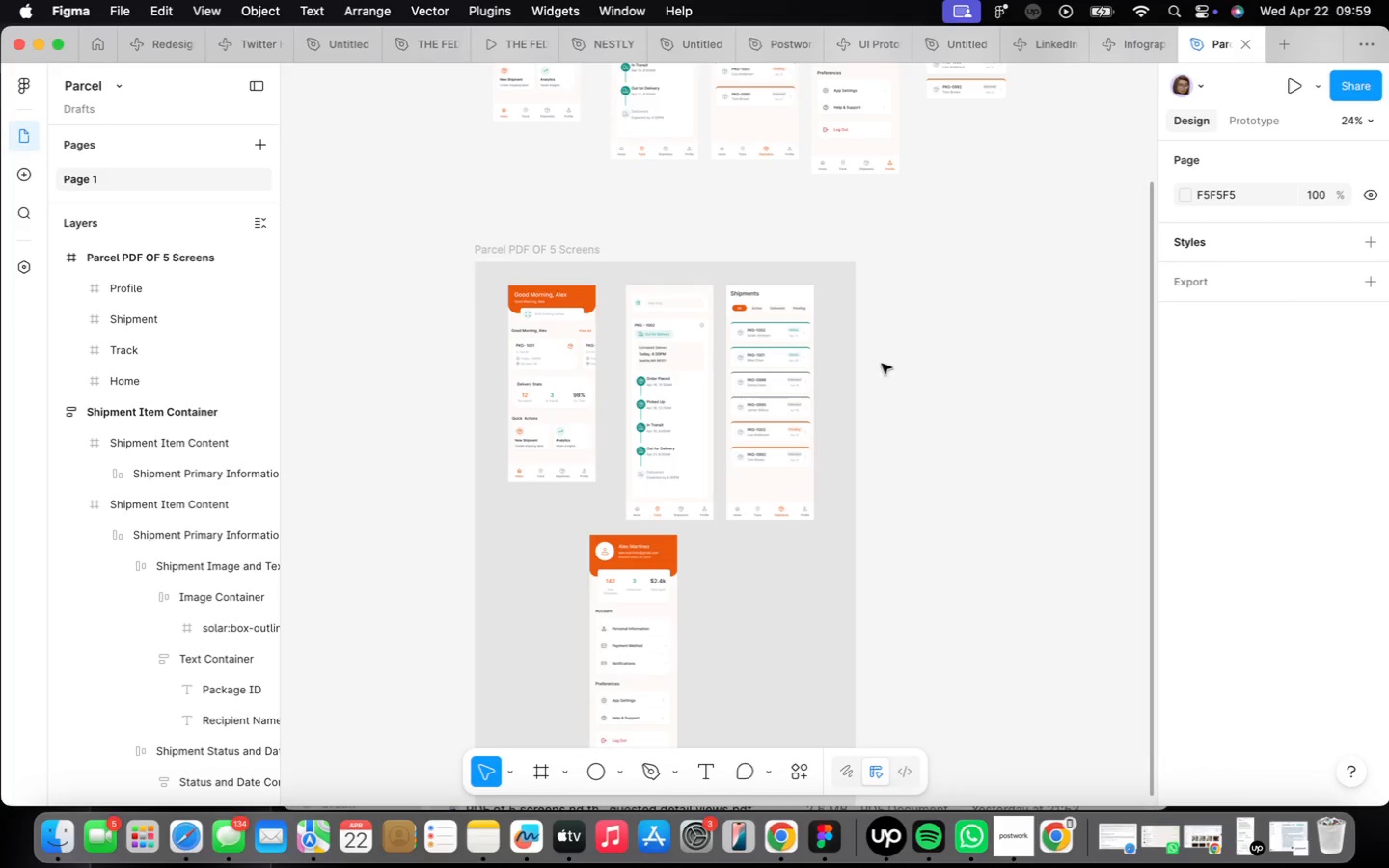 
scroll: coordinate [886, 364], scroll_direction: down, amount: 2.0
 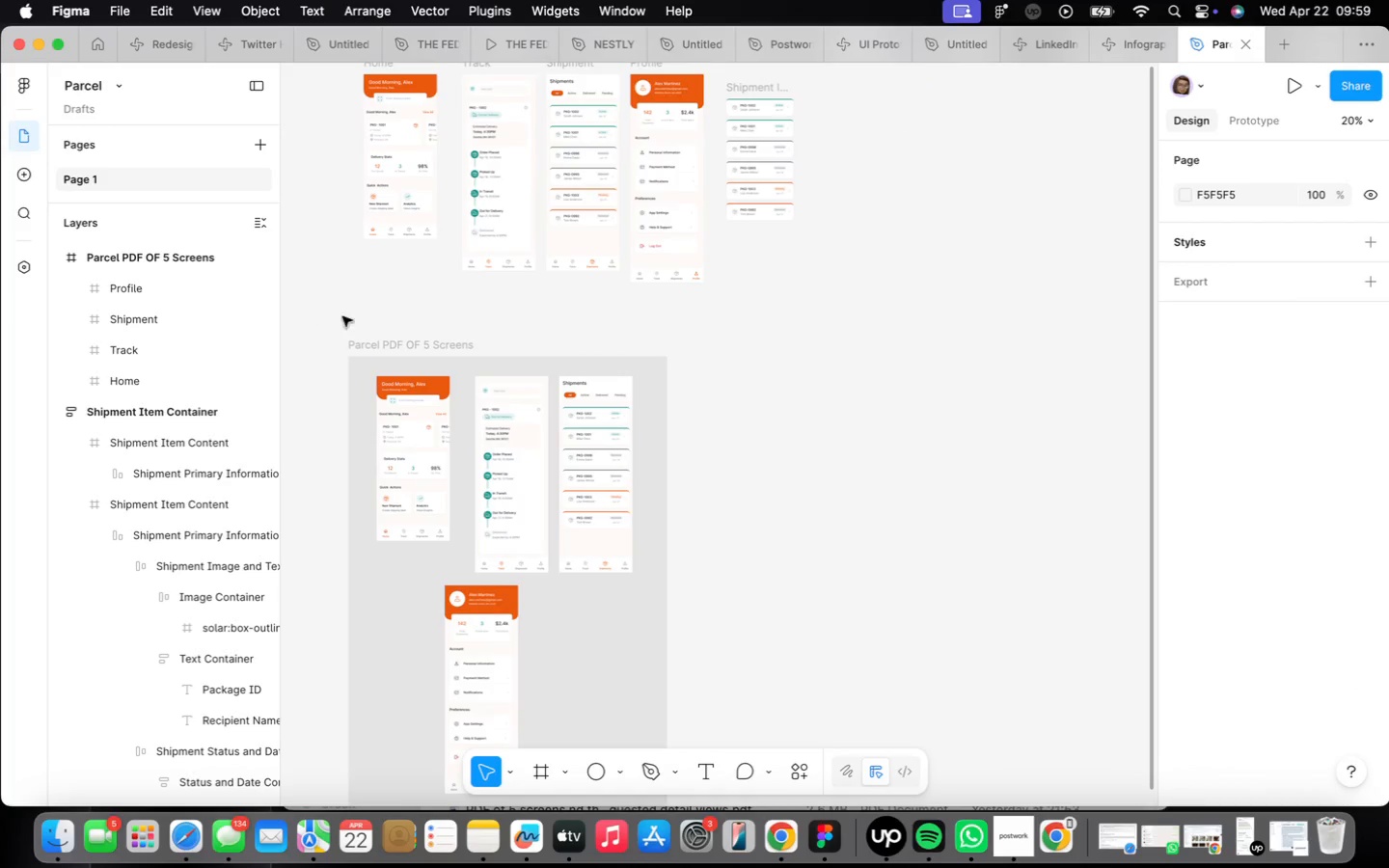 
left_click_drag(start_coordinate=[390, 340], to_coordinate=[292, 331])